 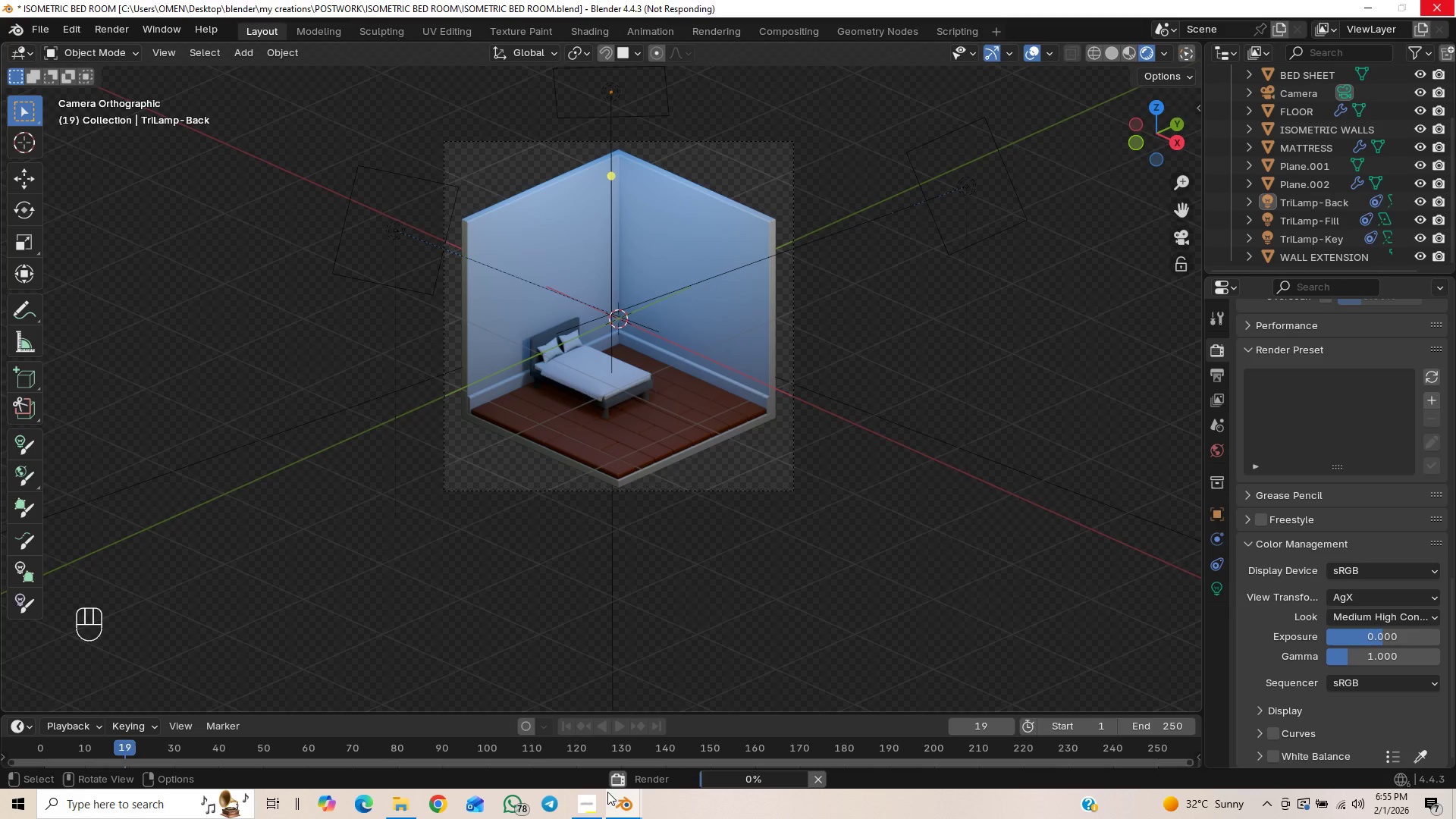 
left_click([657, 745])
 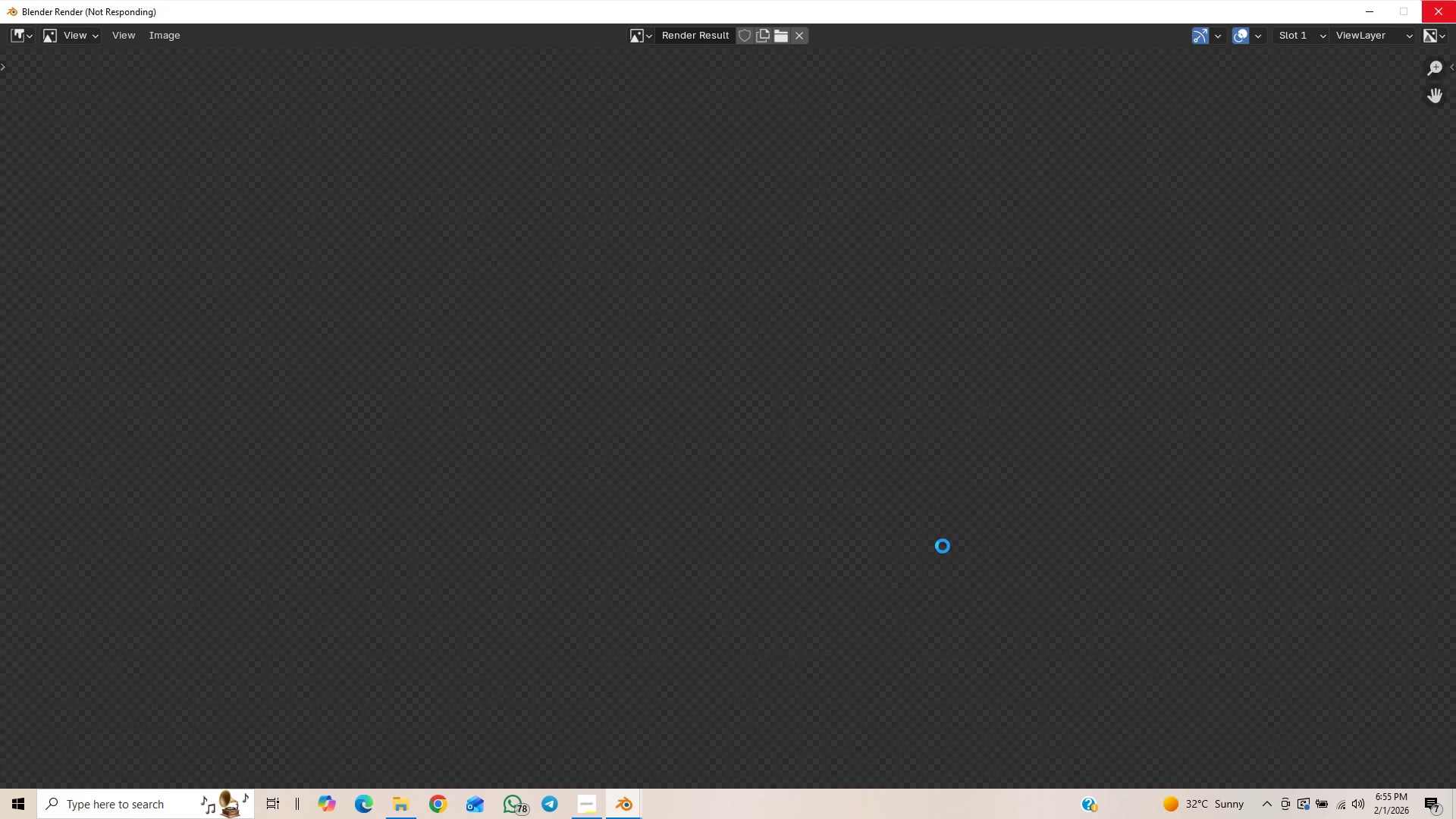 
wait(18.94)
 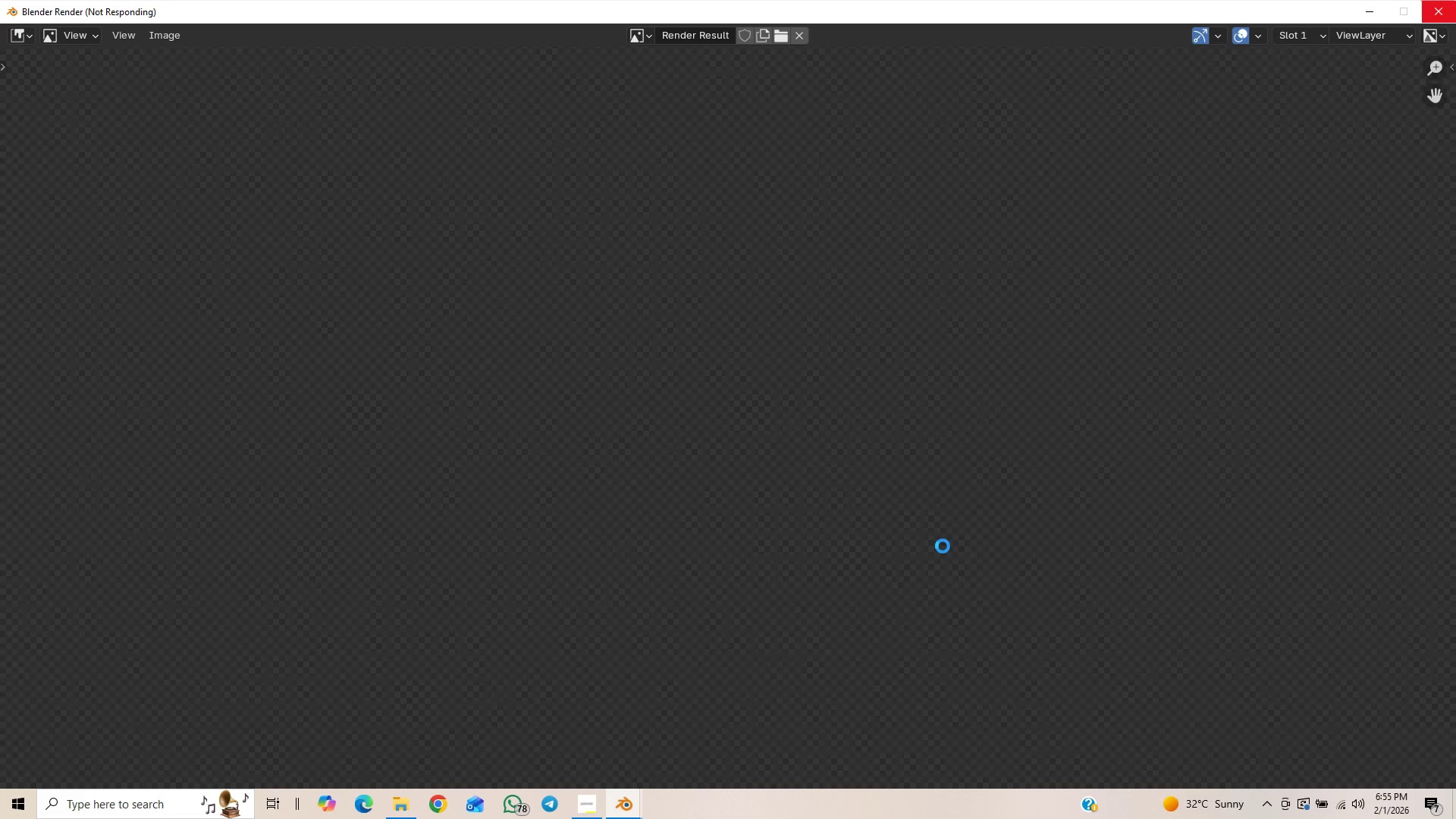 
mouse_move([621, 782])
 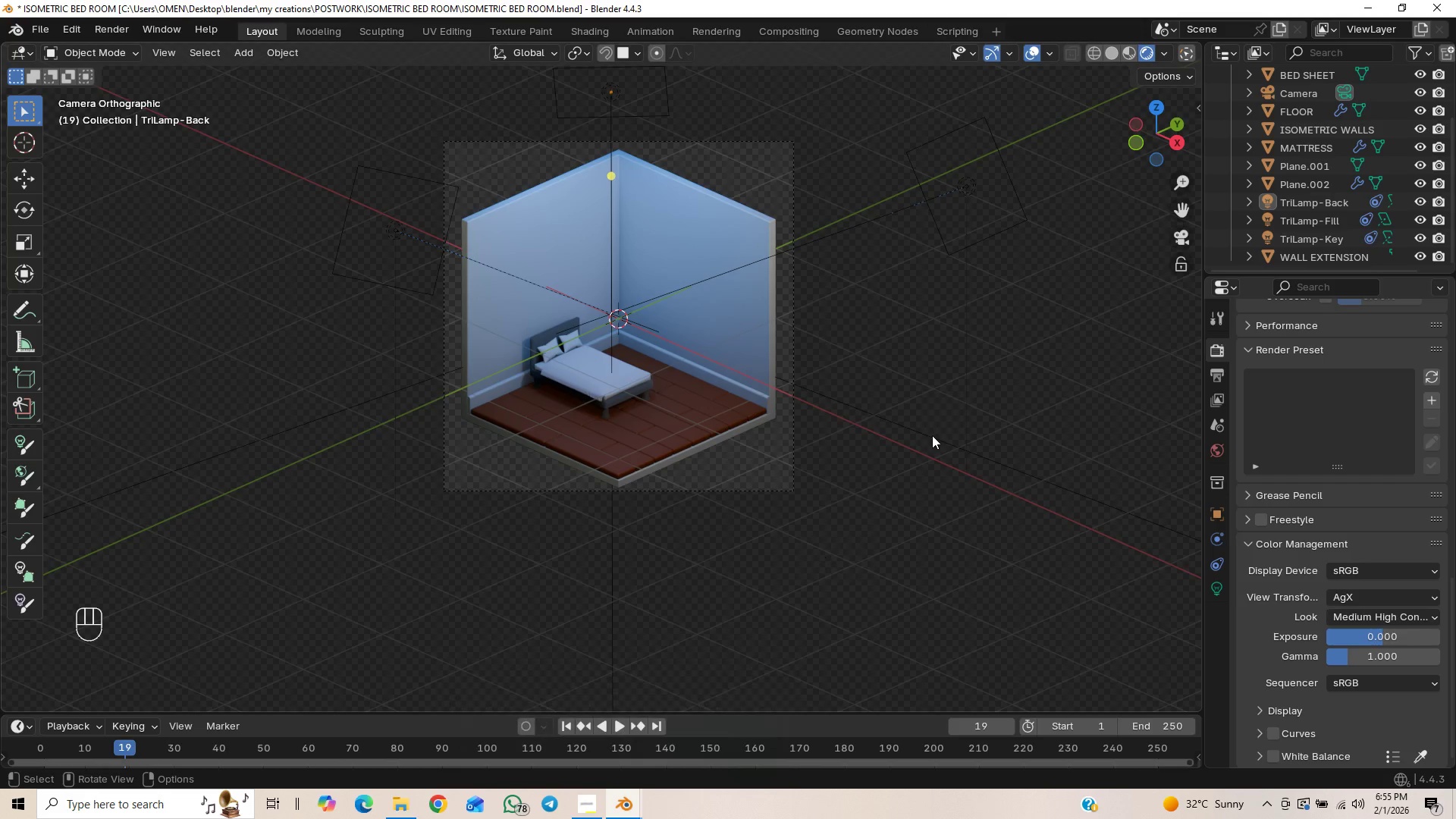 
key(Control+S)
 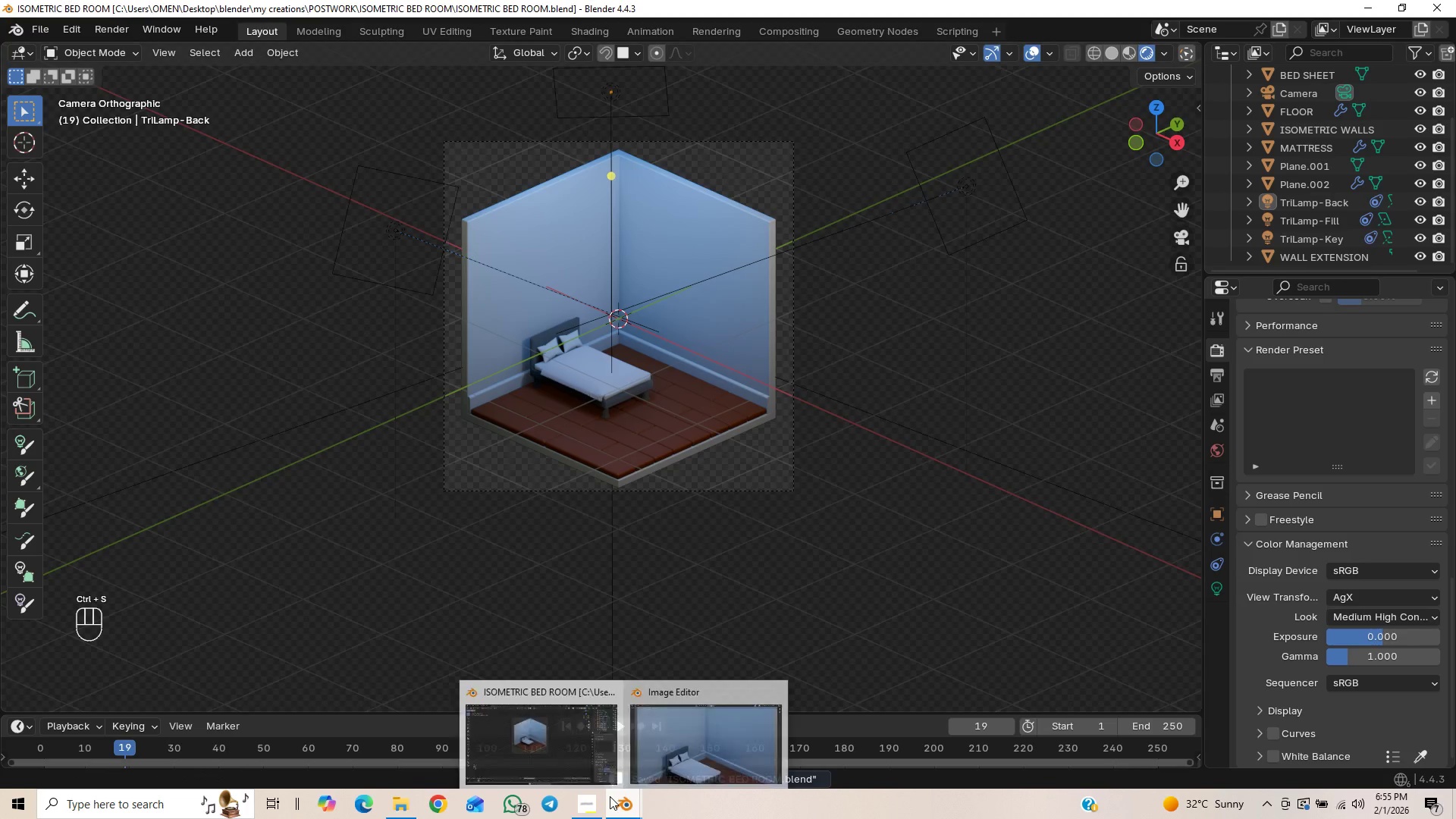 
left_click([700, 746])
 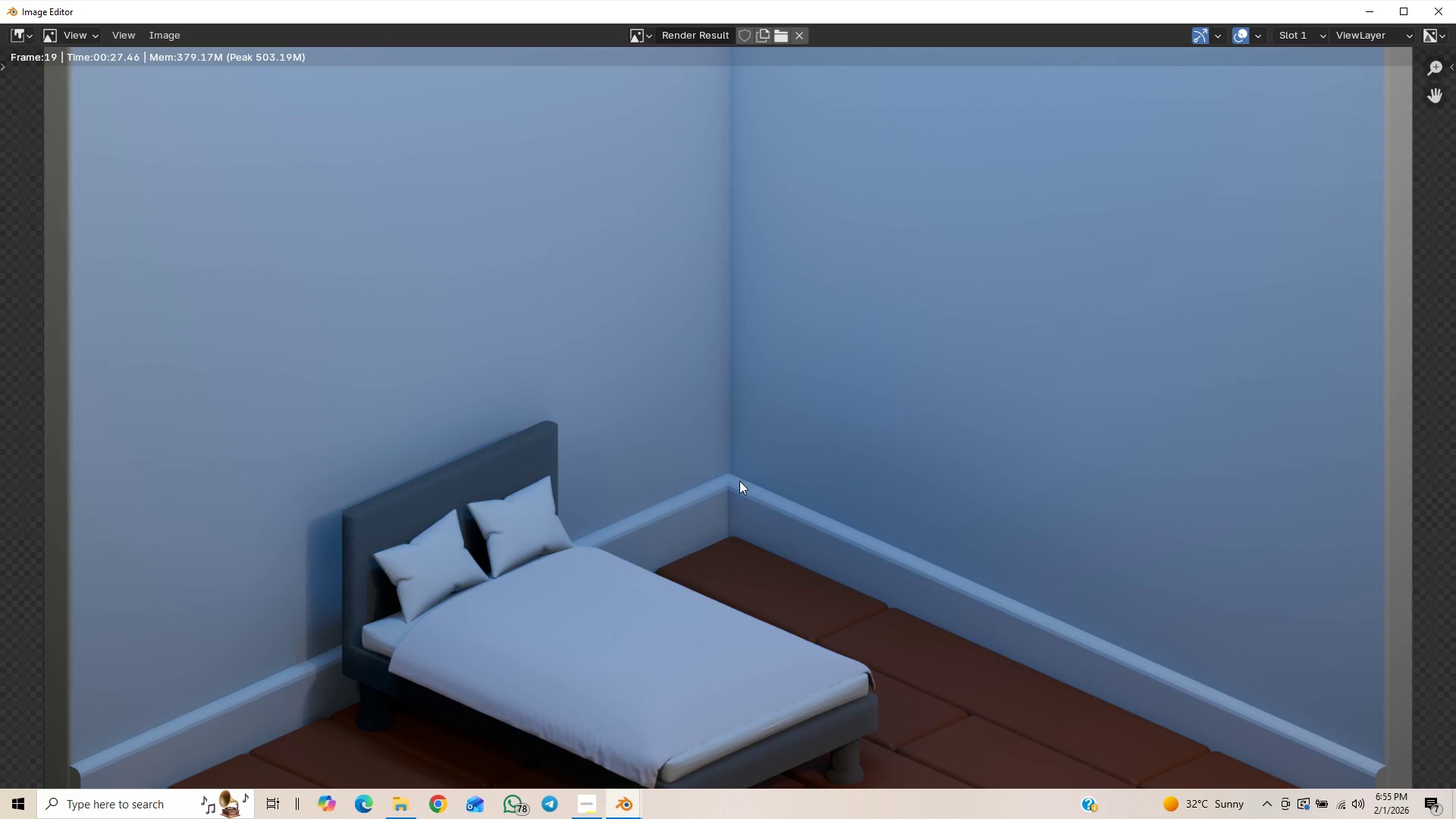 
scroll: coordinate [745, 485], scroll_direction: down, amount: 2.0
 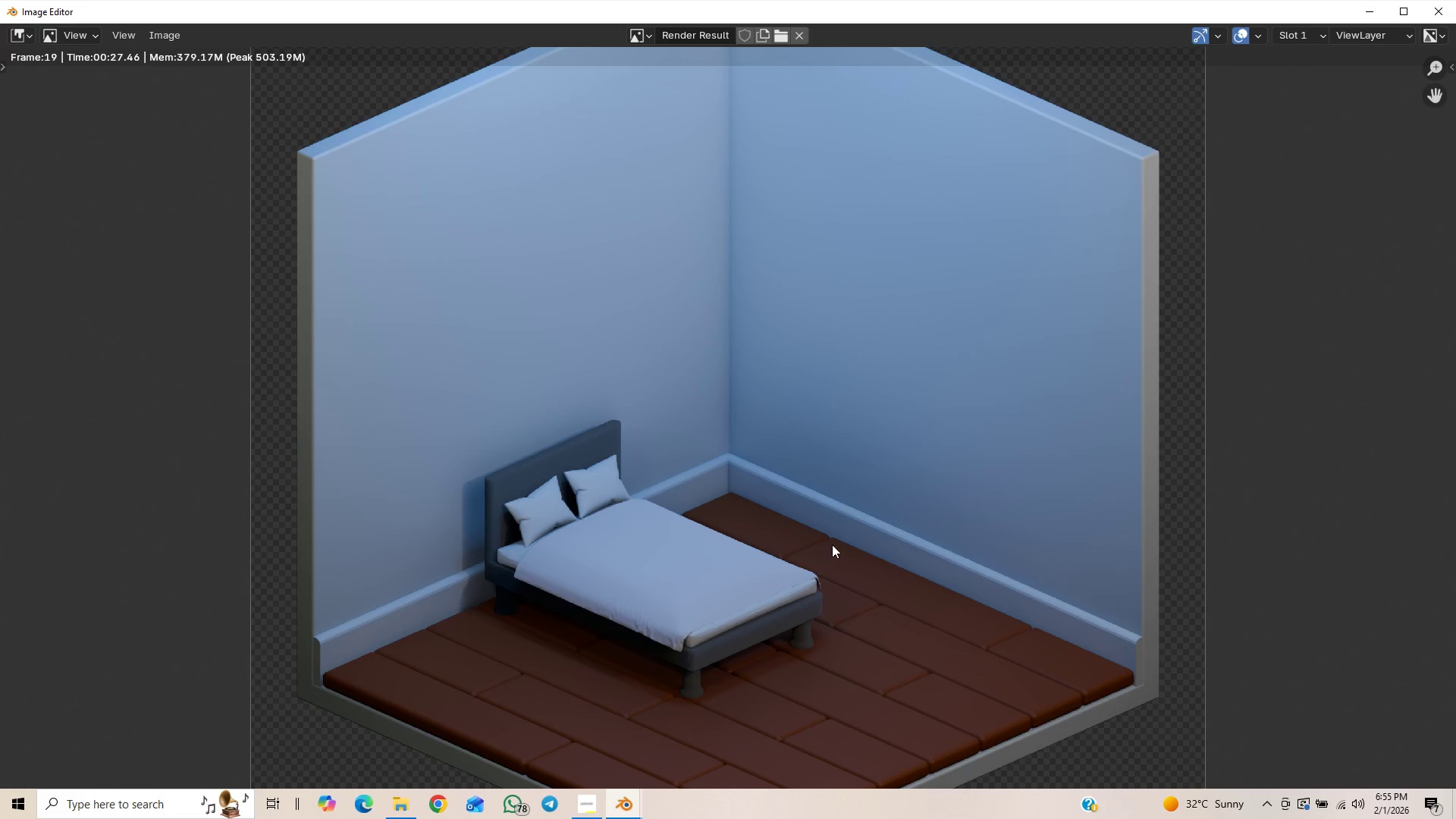 
hold_key(key=ShiftLeft, duration=0.61)
 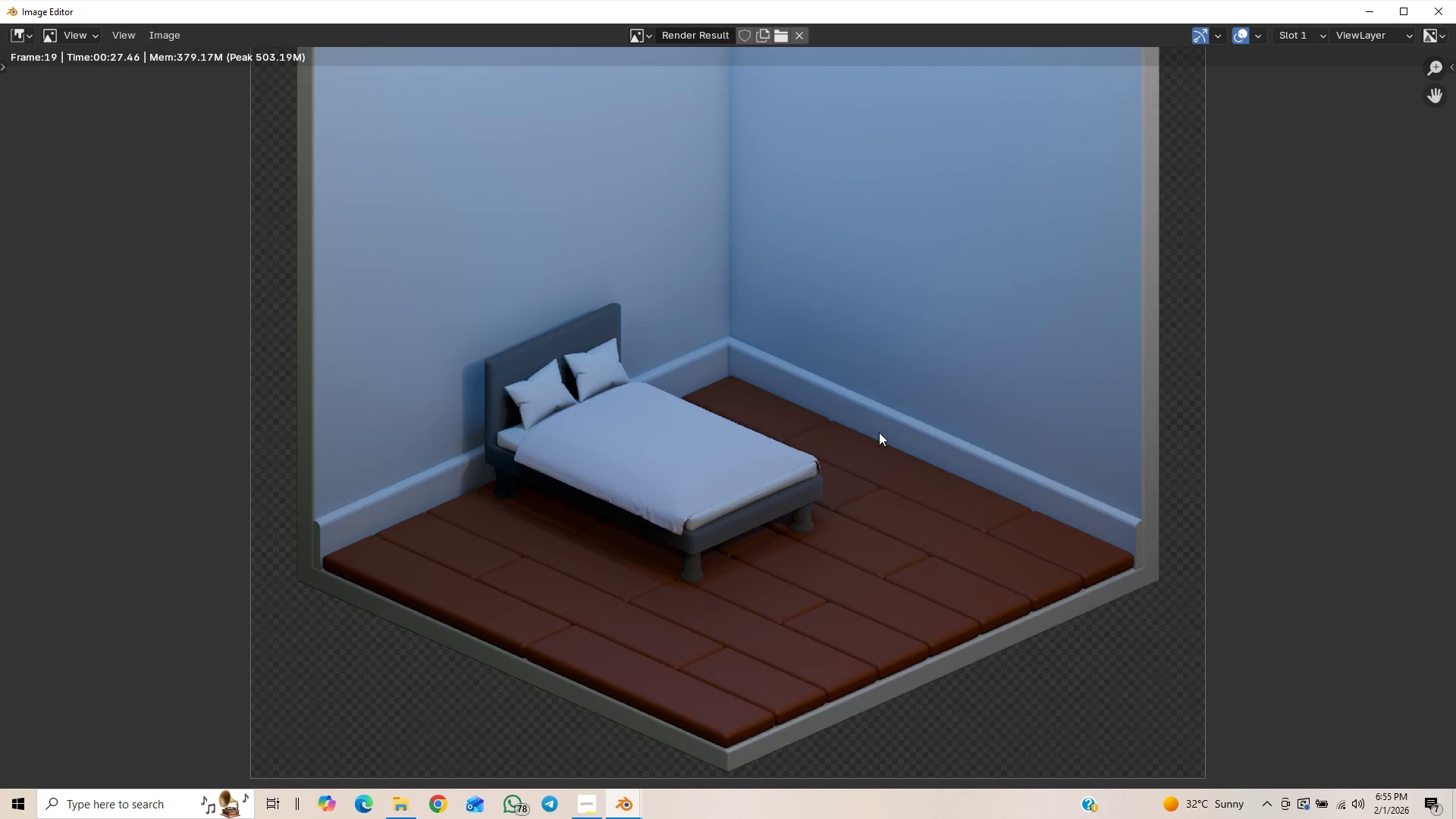 
scroll: coordinate [879, 432], scroll_direction: up, amount: 5.0
 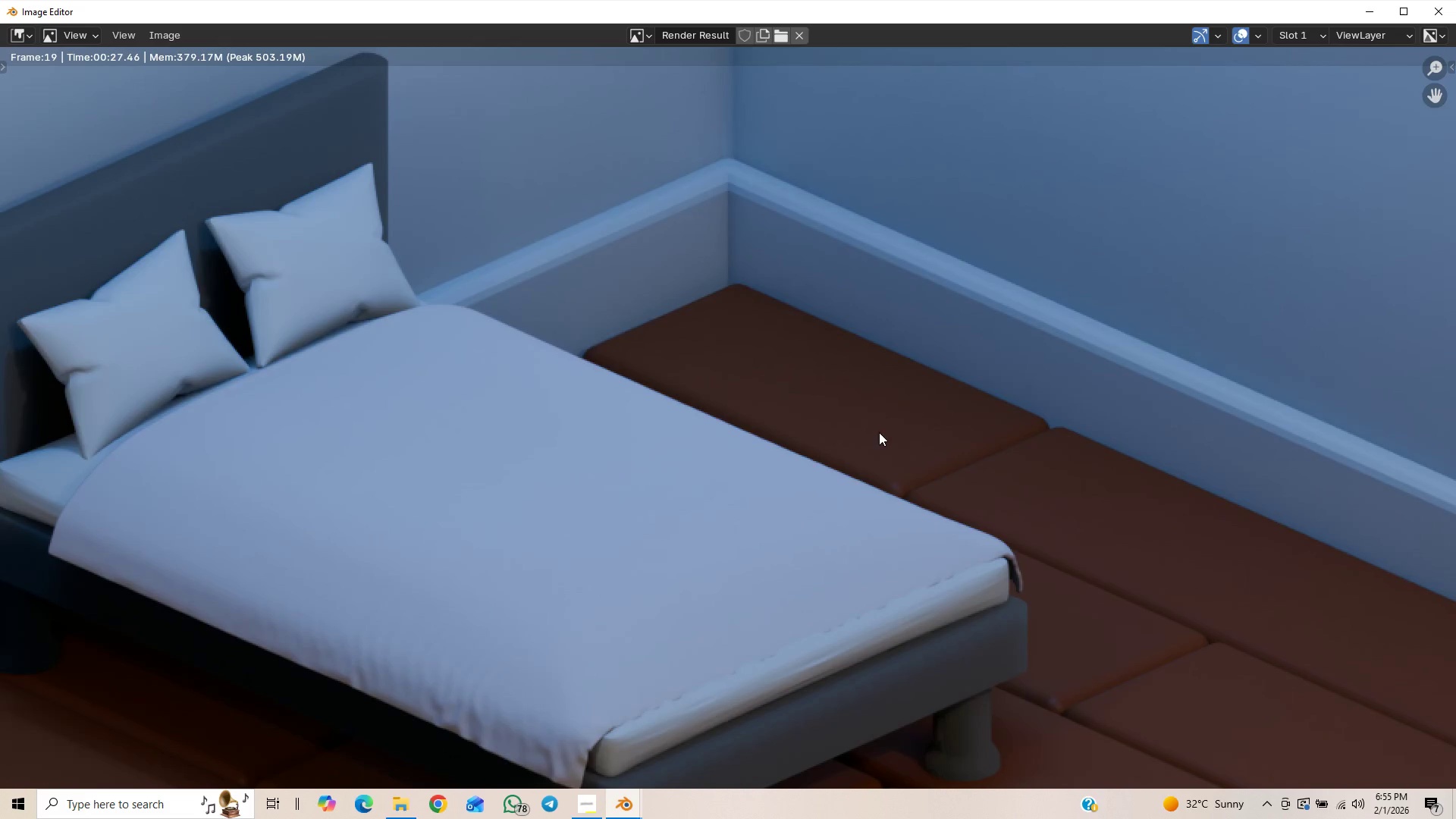 
scroll: coordinate [883, 455], scroll_direction: down, amount: 7.0
 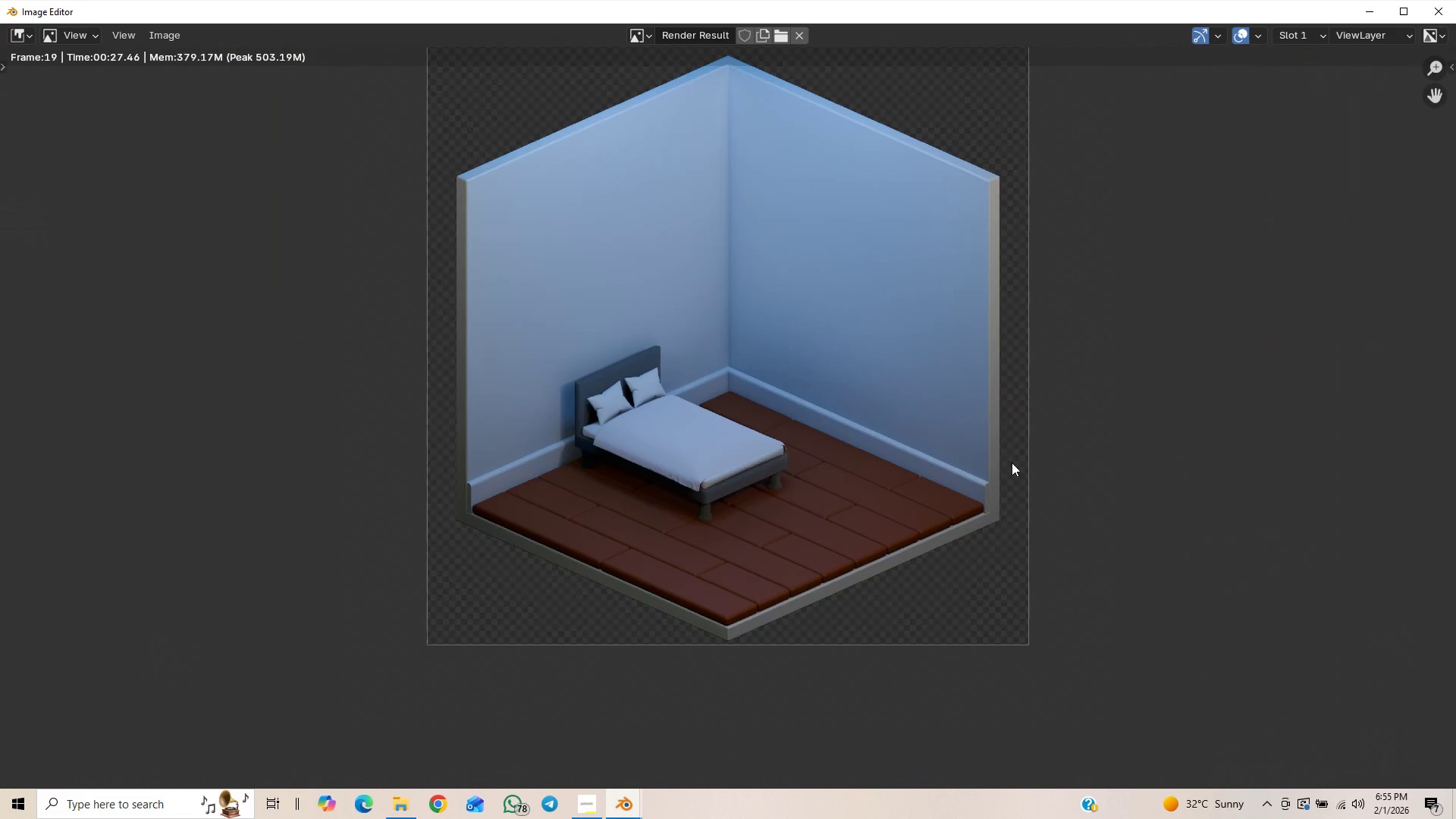 
hold_key(key=ShiftLeft, duration=0.48)
 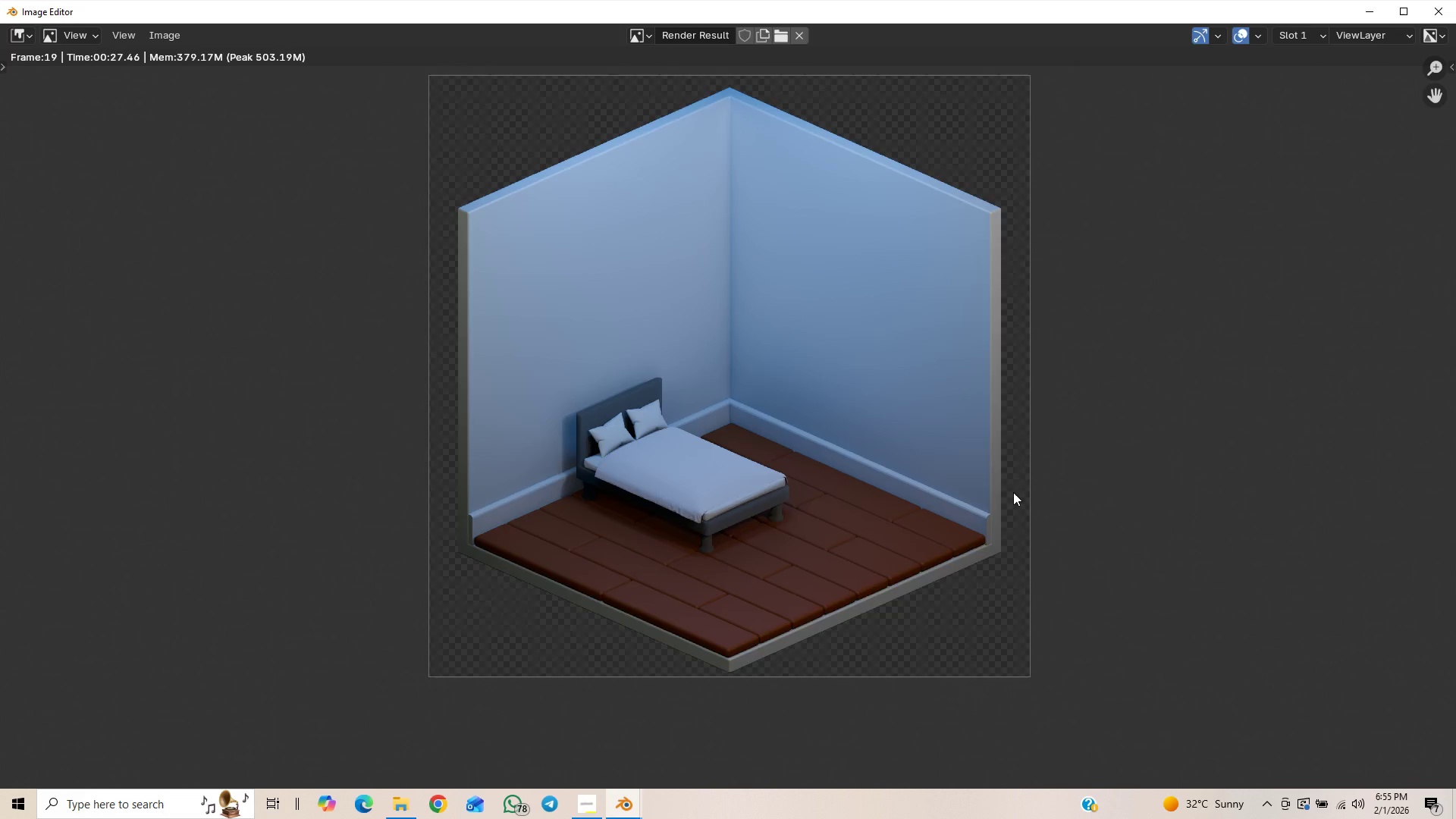 
scroll: coordinate [1013, 492], scroll_direction: up, amount: 1.0
 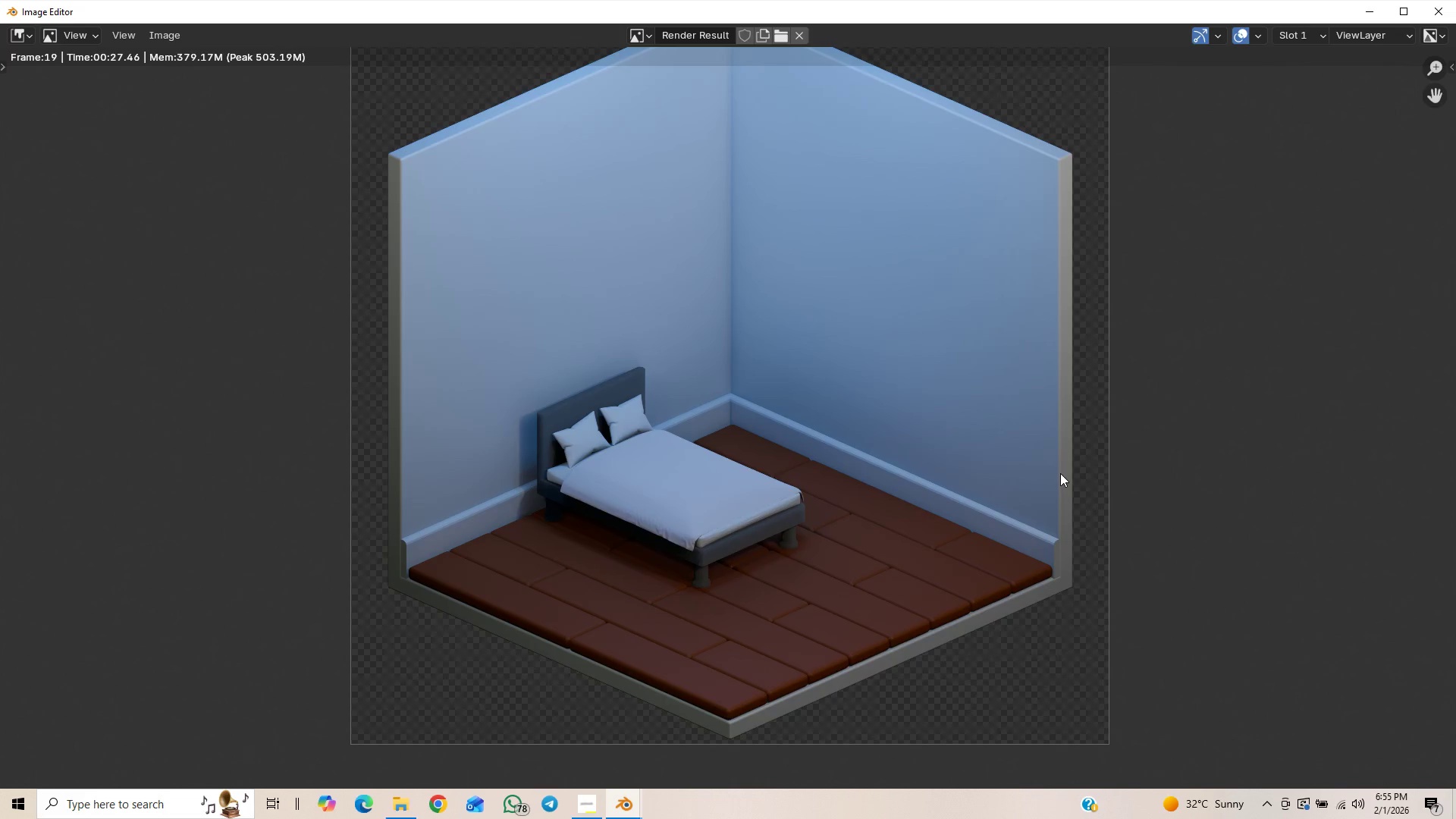 
scroll: coordinate [1060, 473], scroll_direction: down, amount: 1.0
 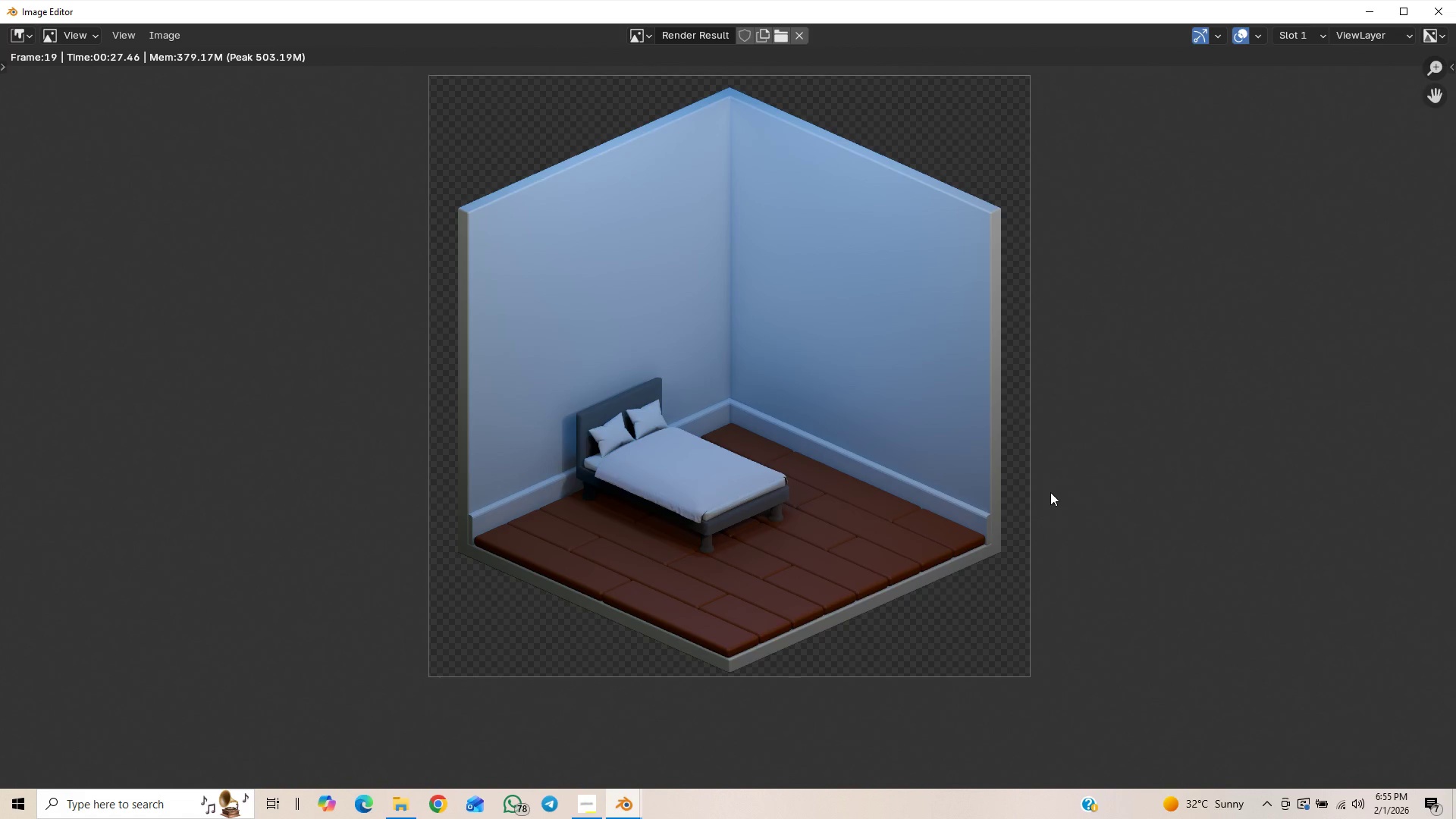 
wait(8.58)
 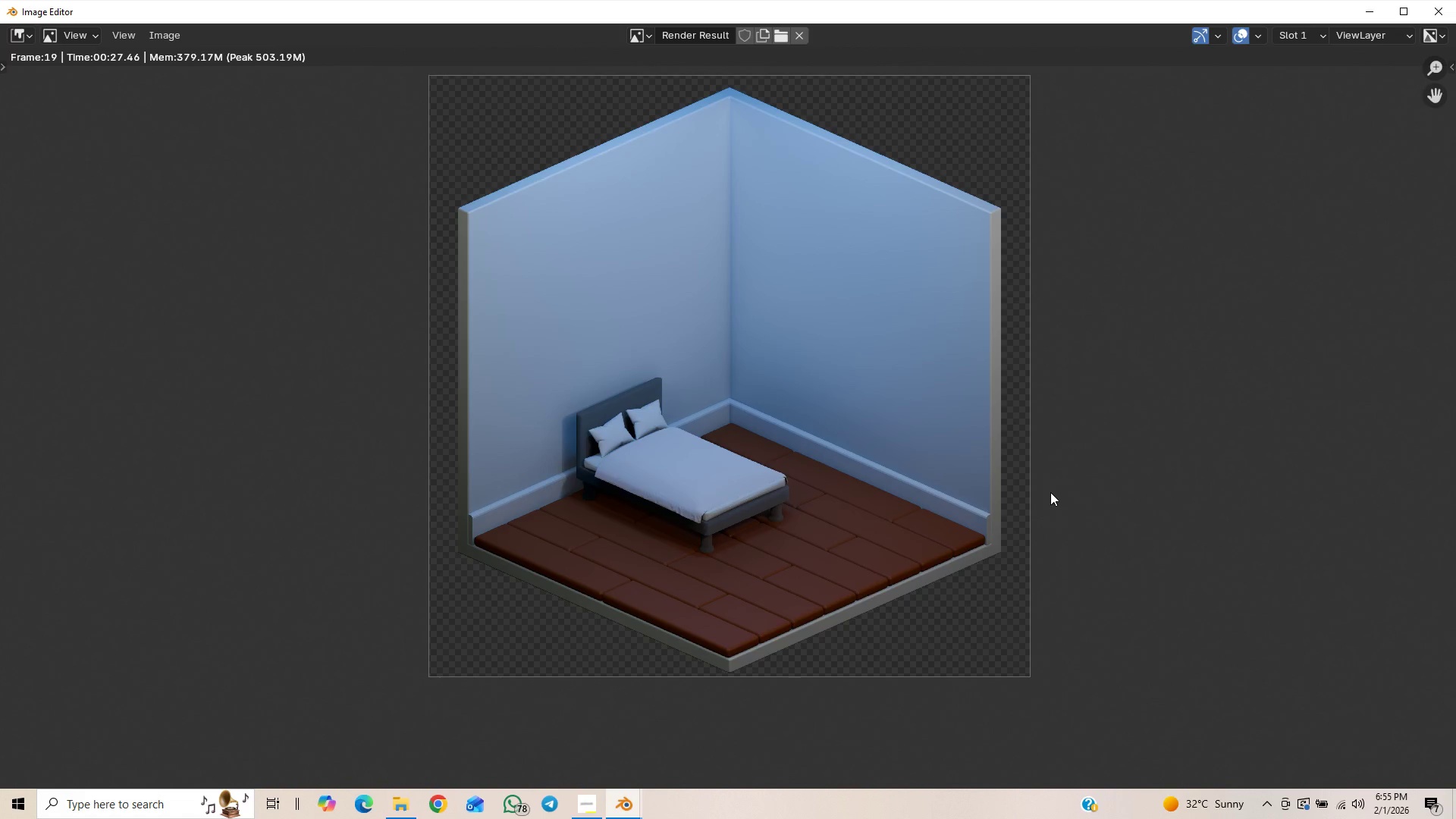 
left_click([163, 41])
 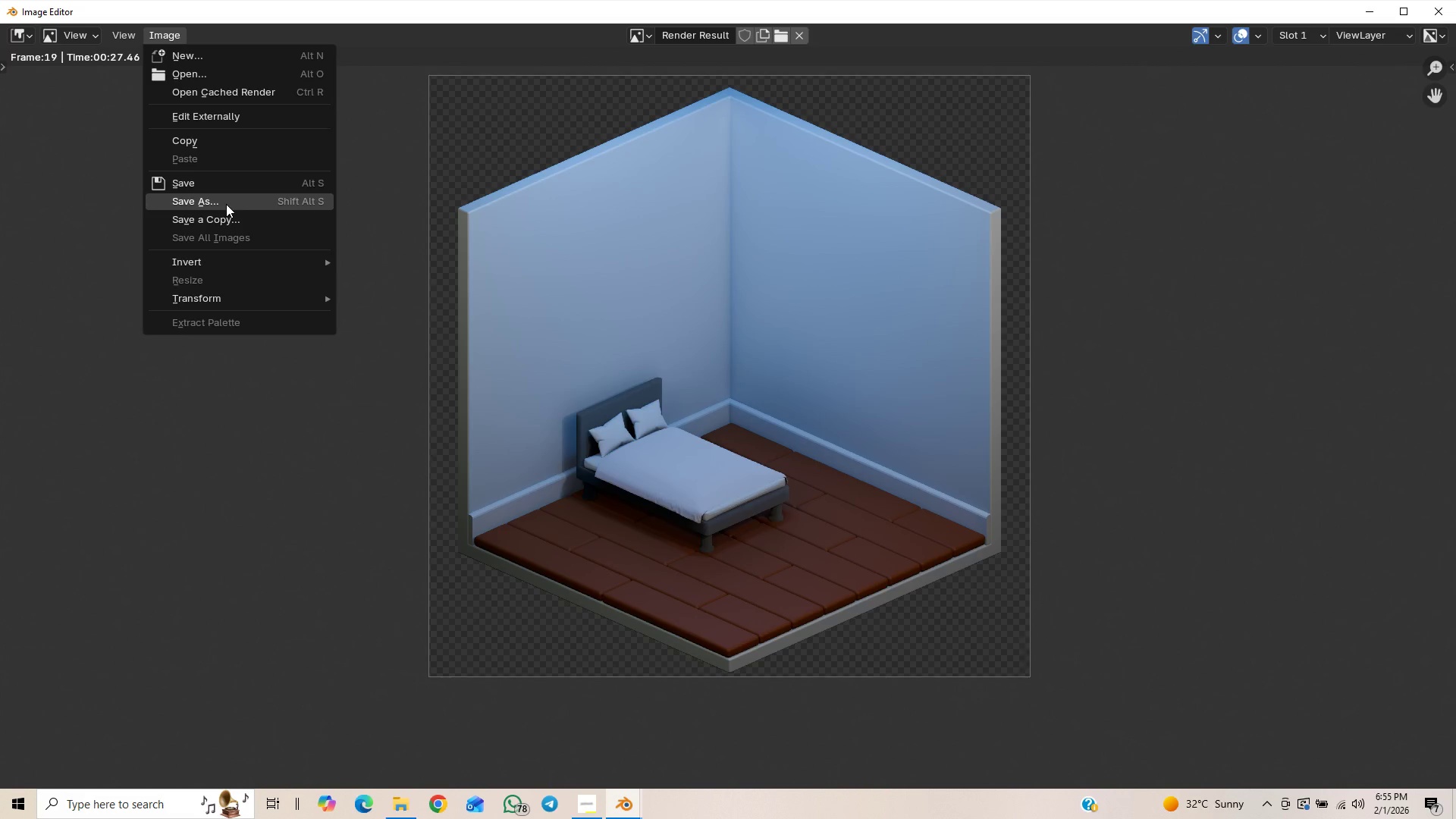 
left_click([226, 204])
 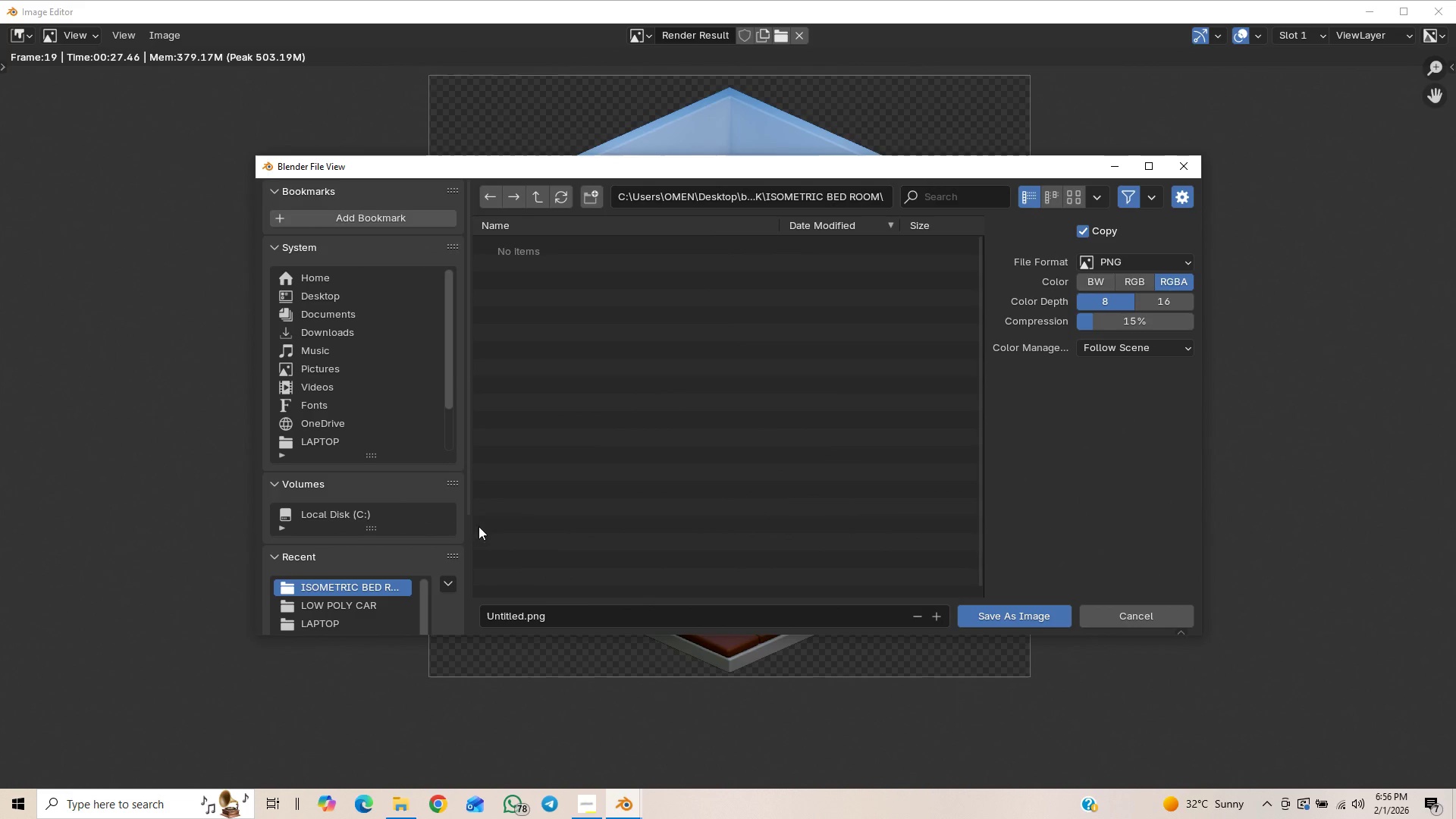 
wait(6.55)
 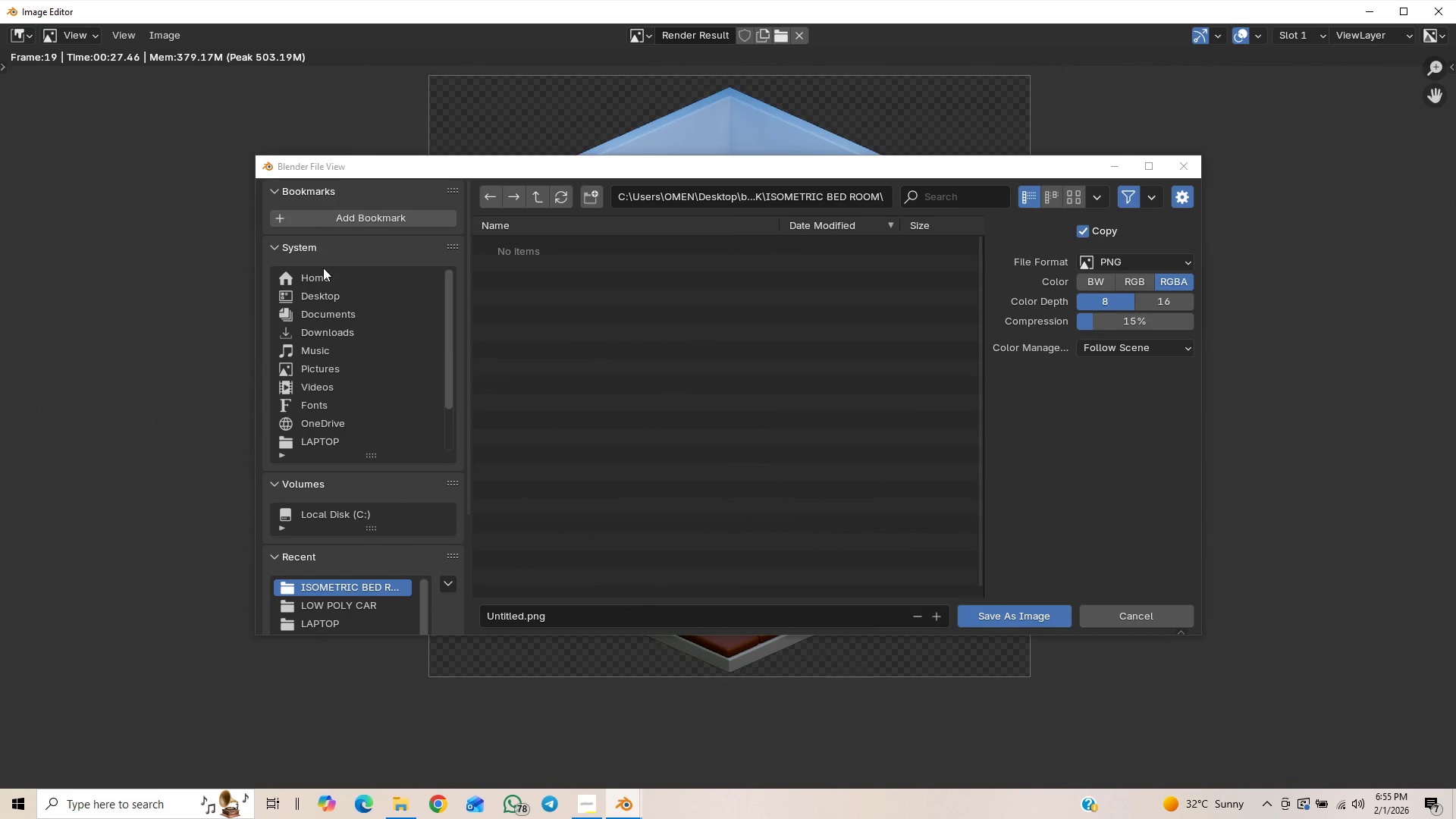 
double_click([524, 617])
 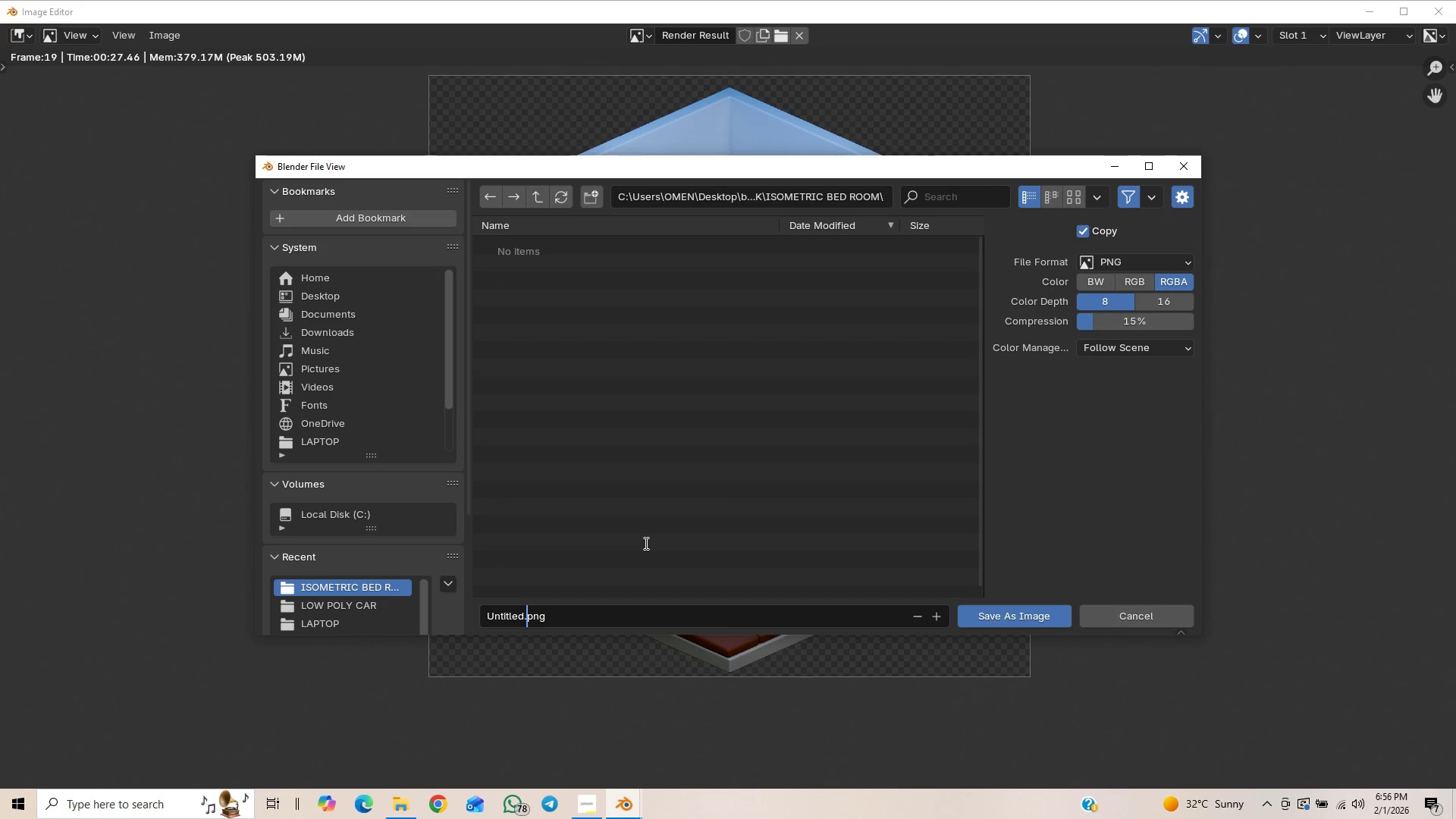 
key(ArrowLeft)
 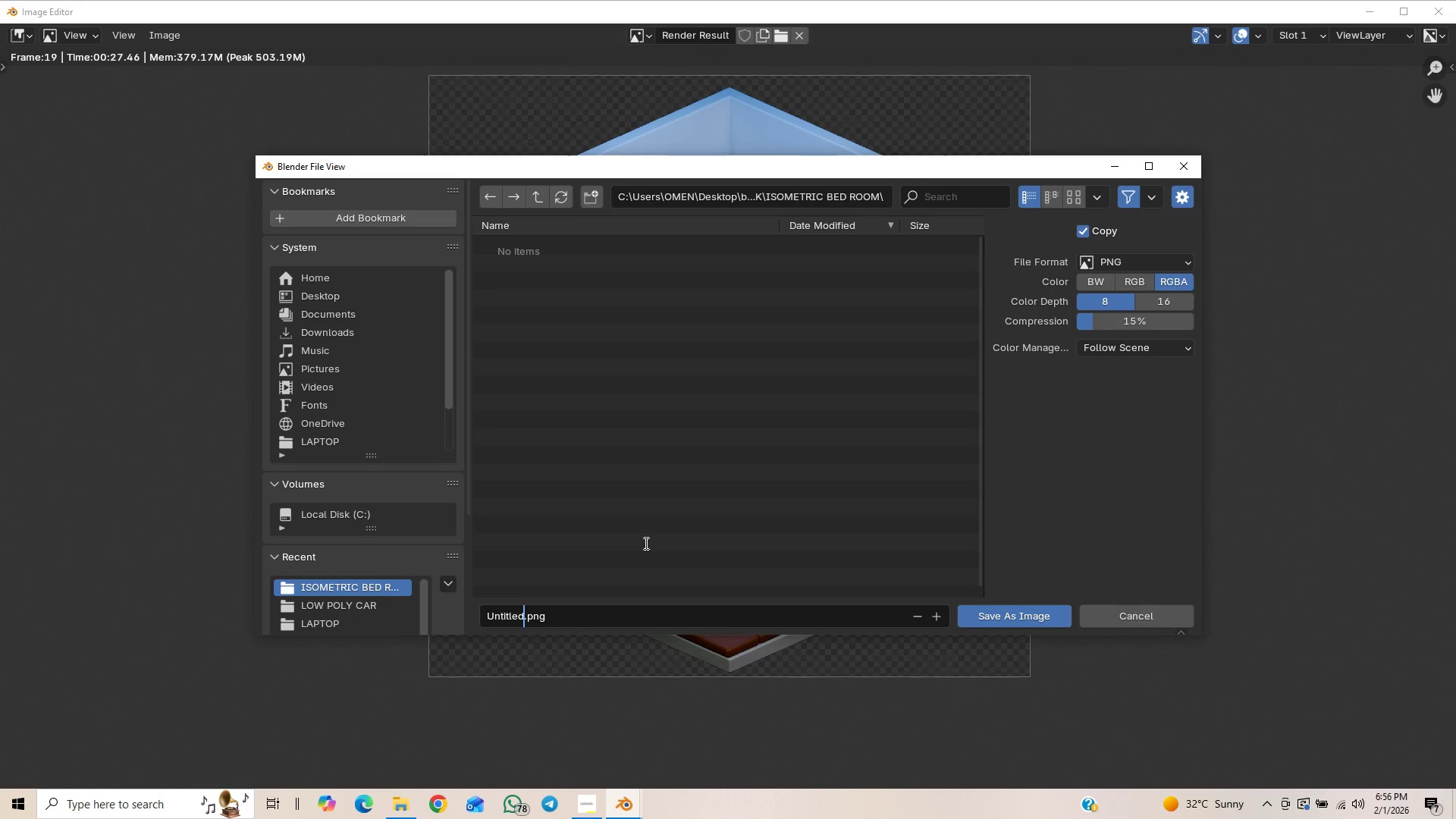 
key(Backspace)
key(Backspace)
key(Backspace)
key(Backspace)
key(Backspace)
key(Backspace)
key(Backspace)
key(Backspace)
type(isometric bed )
key(Backspace)
key(Backspace)
key(Backspace)
key(Backspace)
key(Backspace)
type( room render 1)
 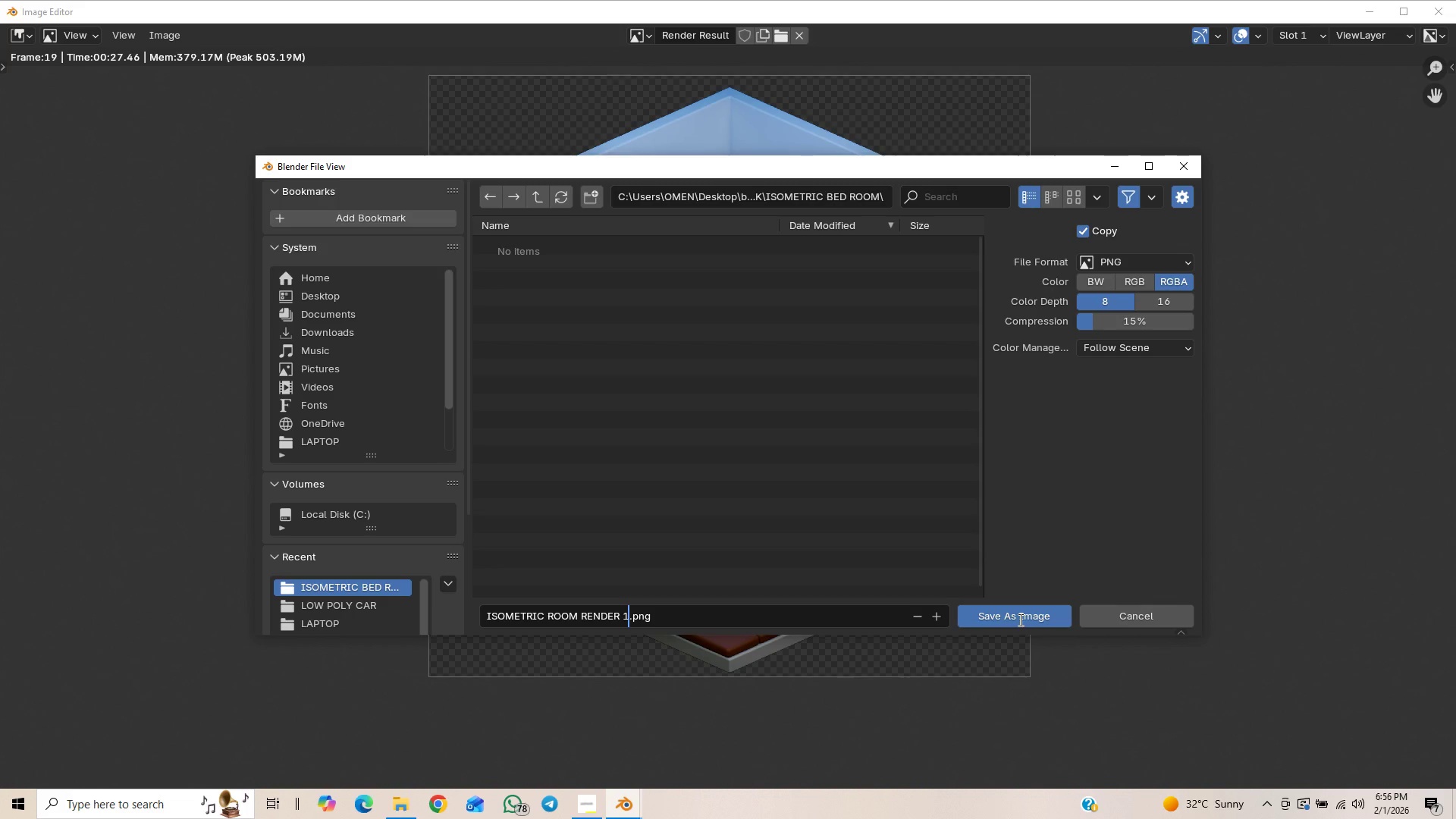 
double_click([1009, 617])
 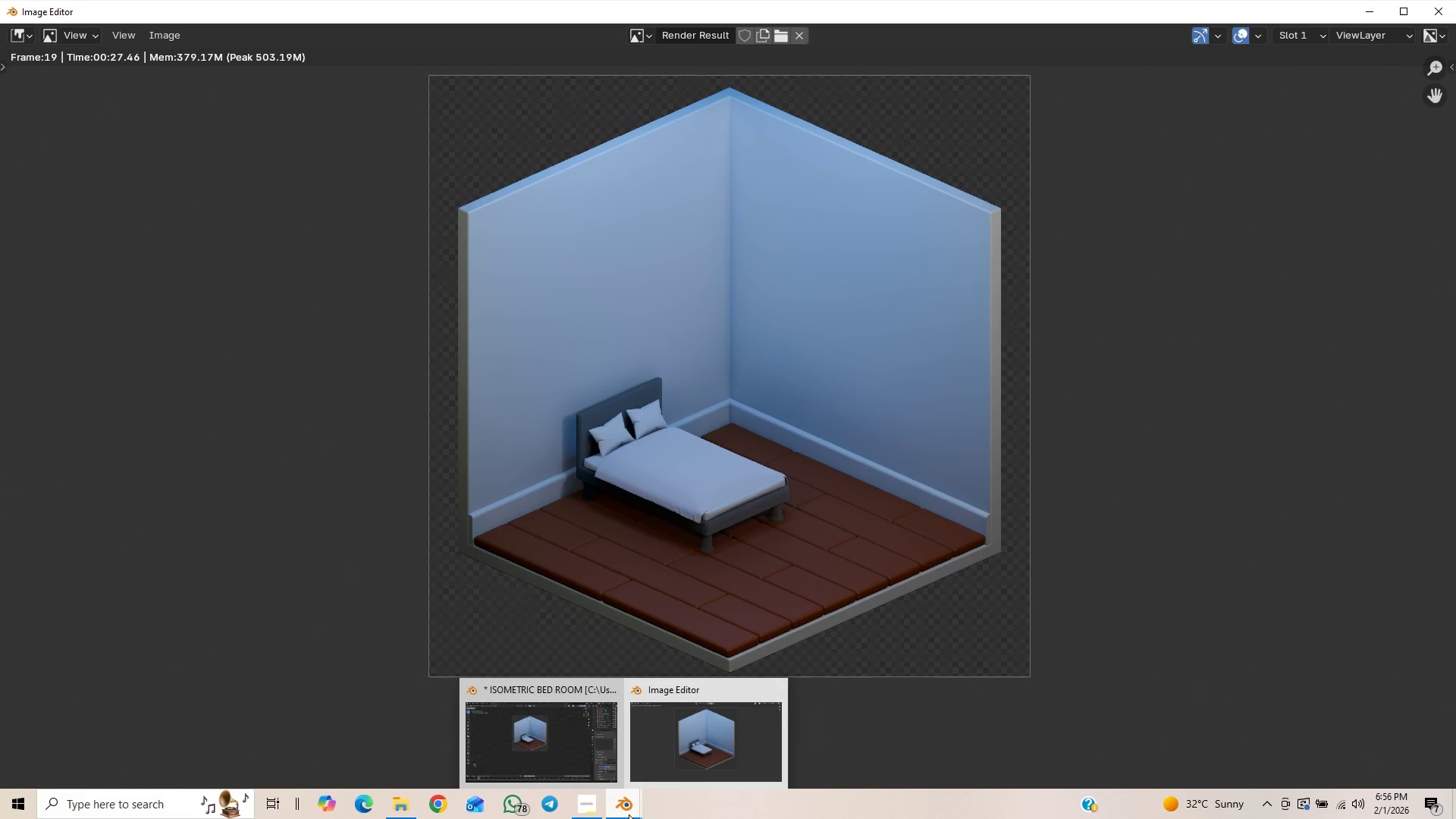 
left_click([777, 691])
 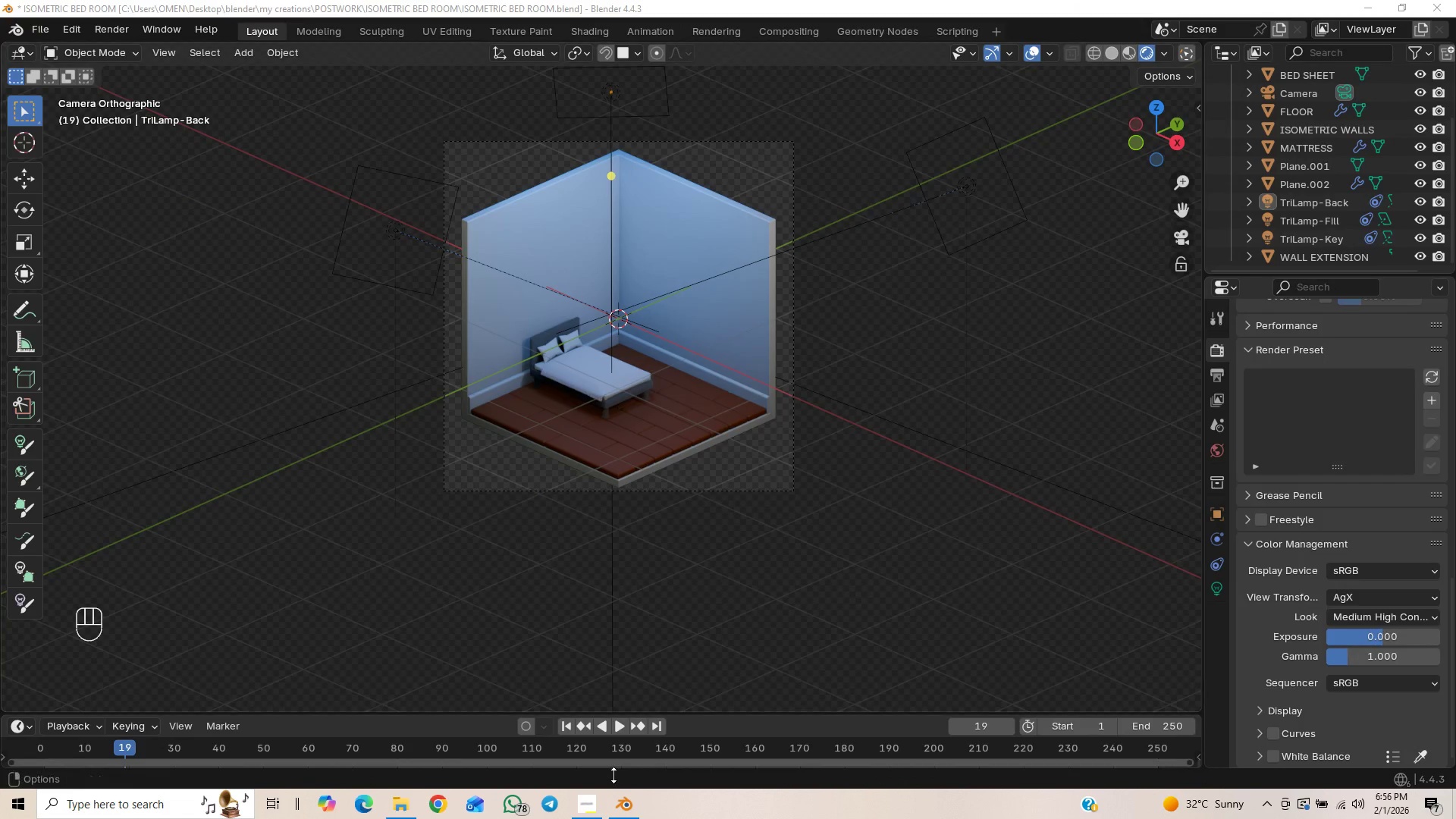 
left_click([588, 809])